 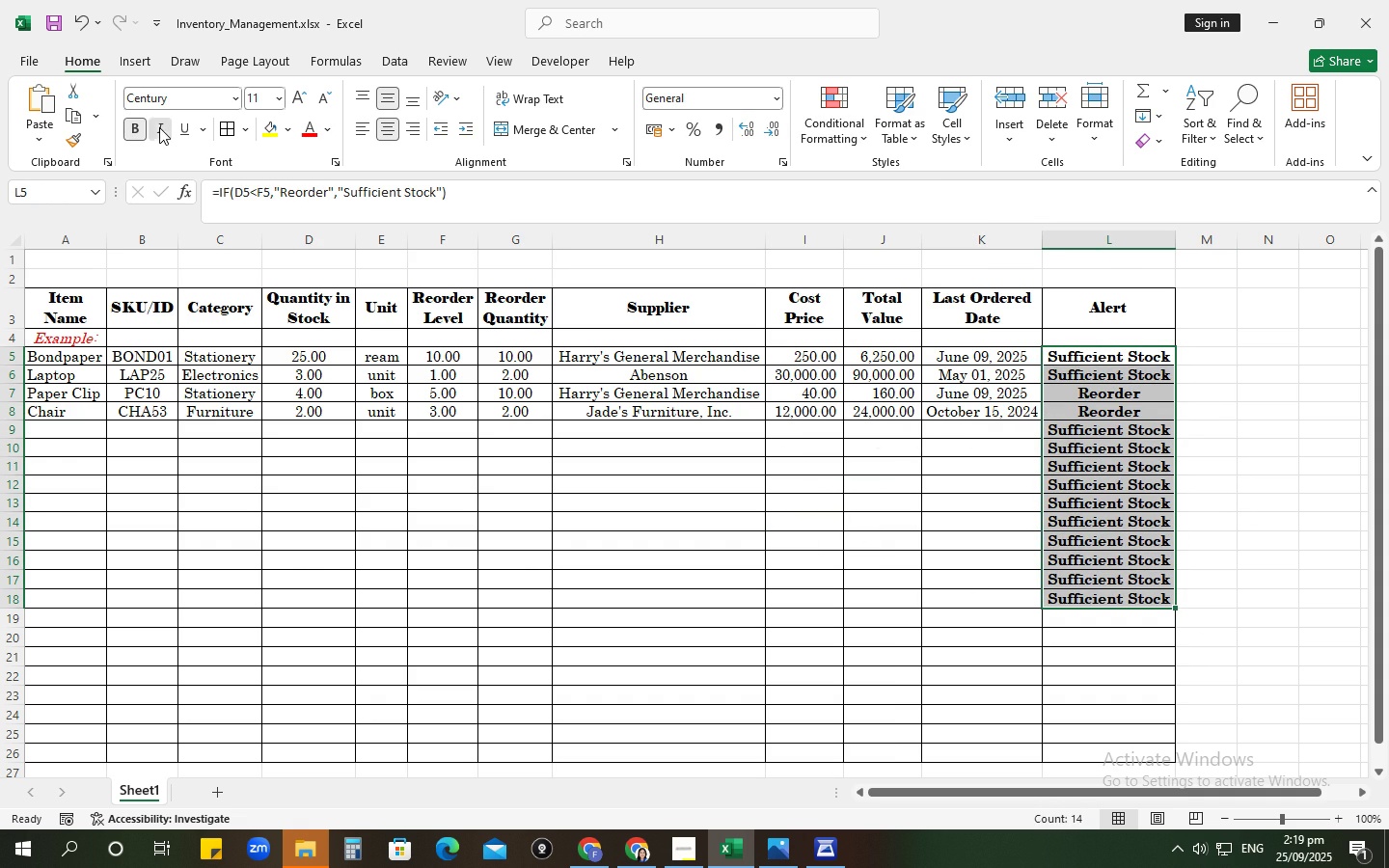 
left_click([159, 127])
 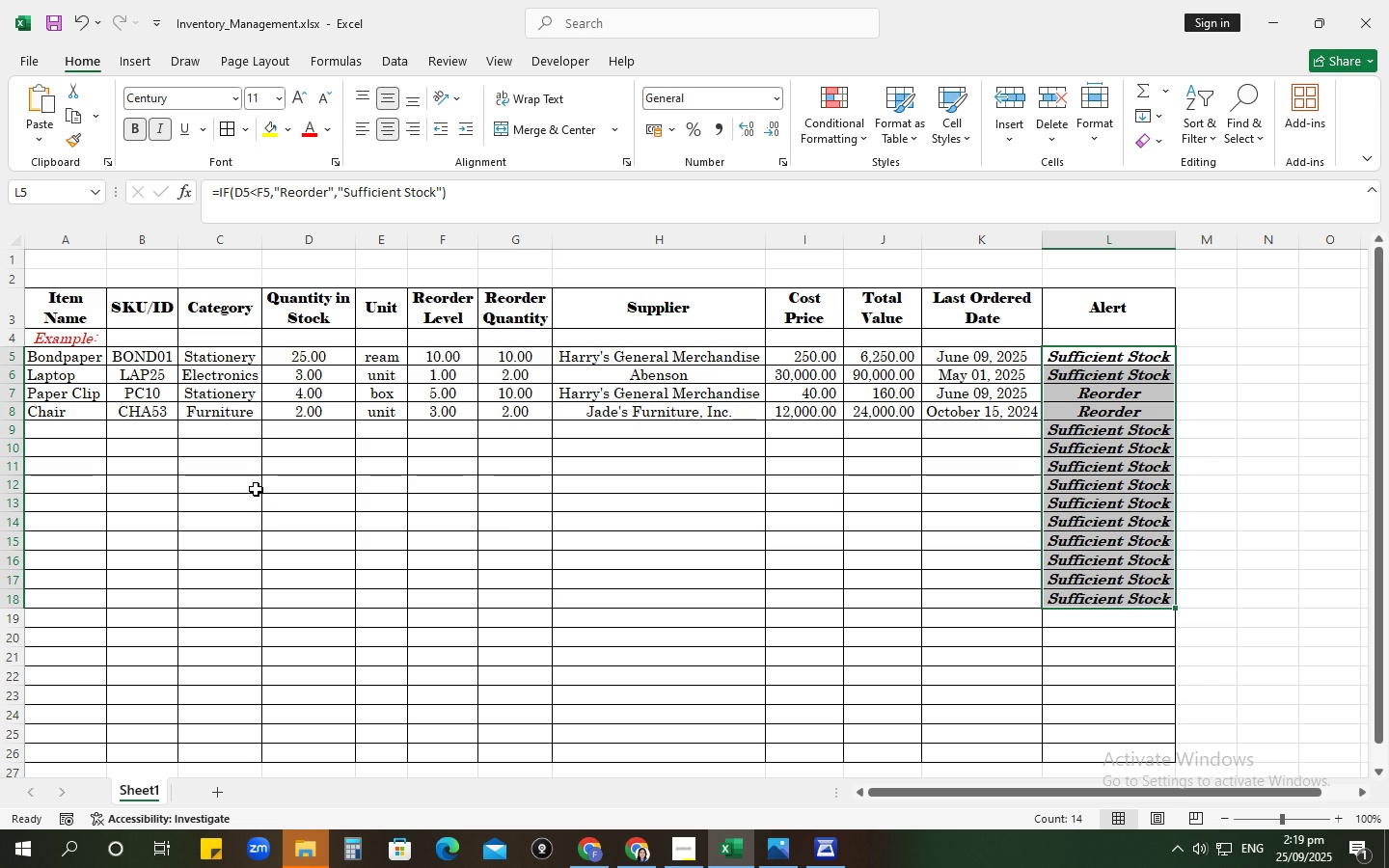 
left_click([255, 494])
 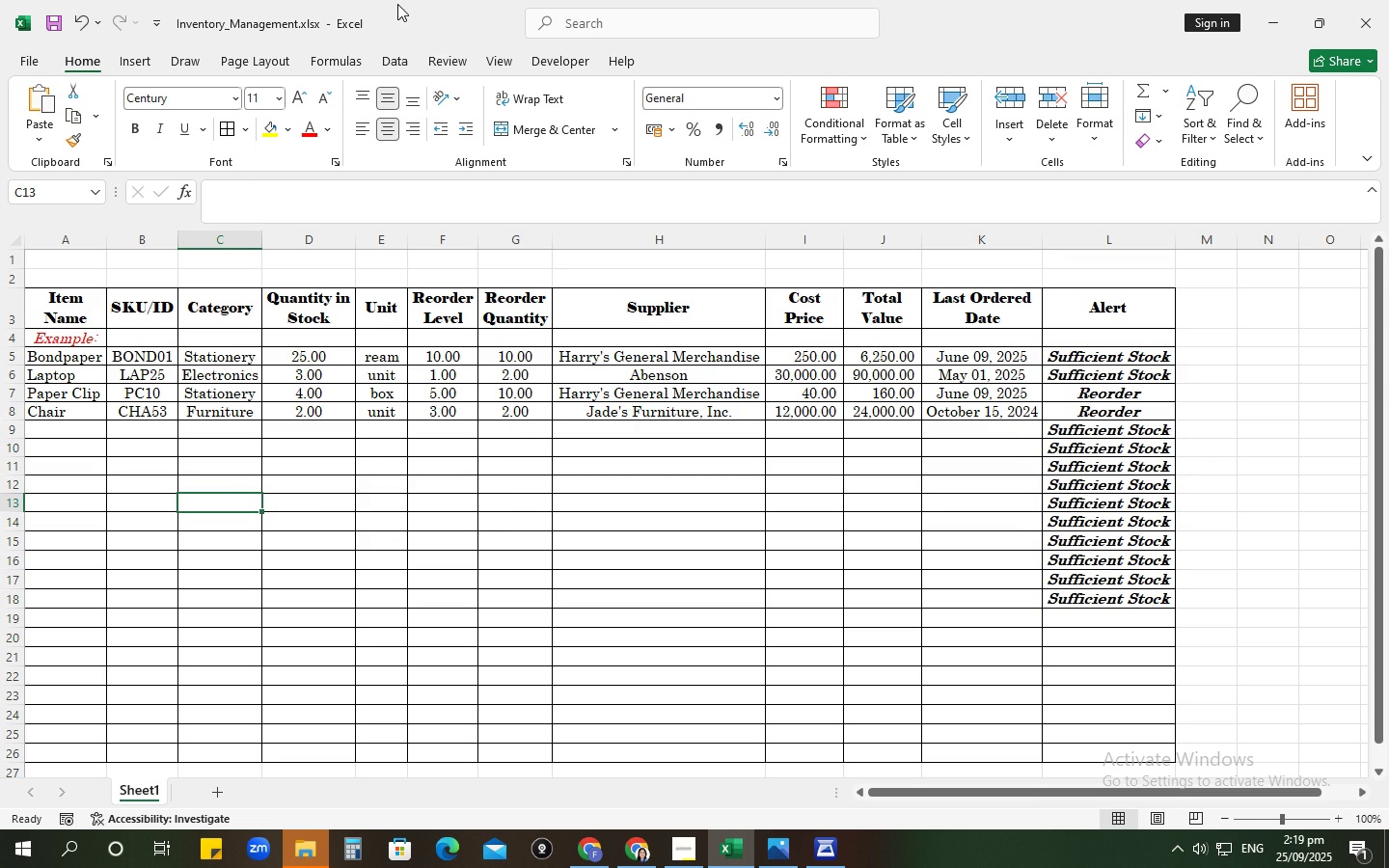 
wait(7.42)
 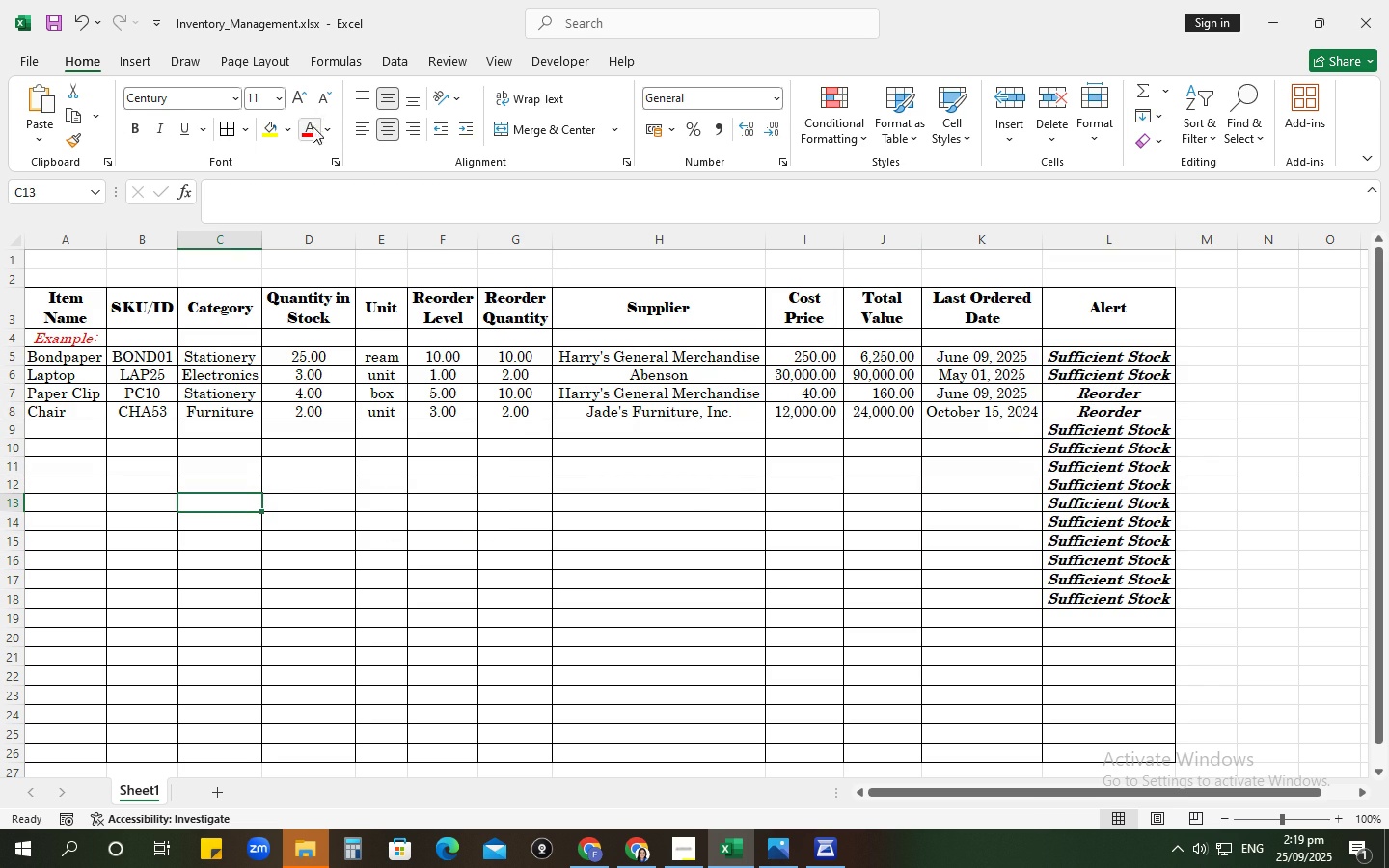 
left_click([1150, 432])
 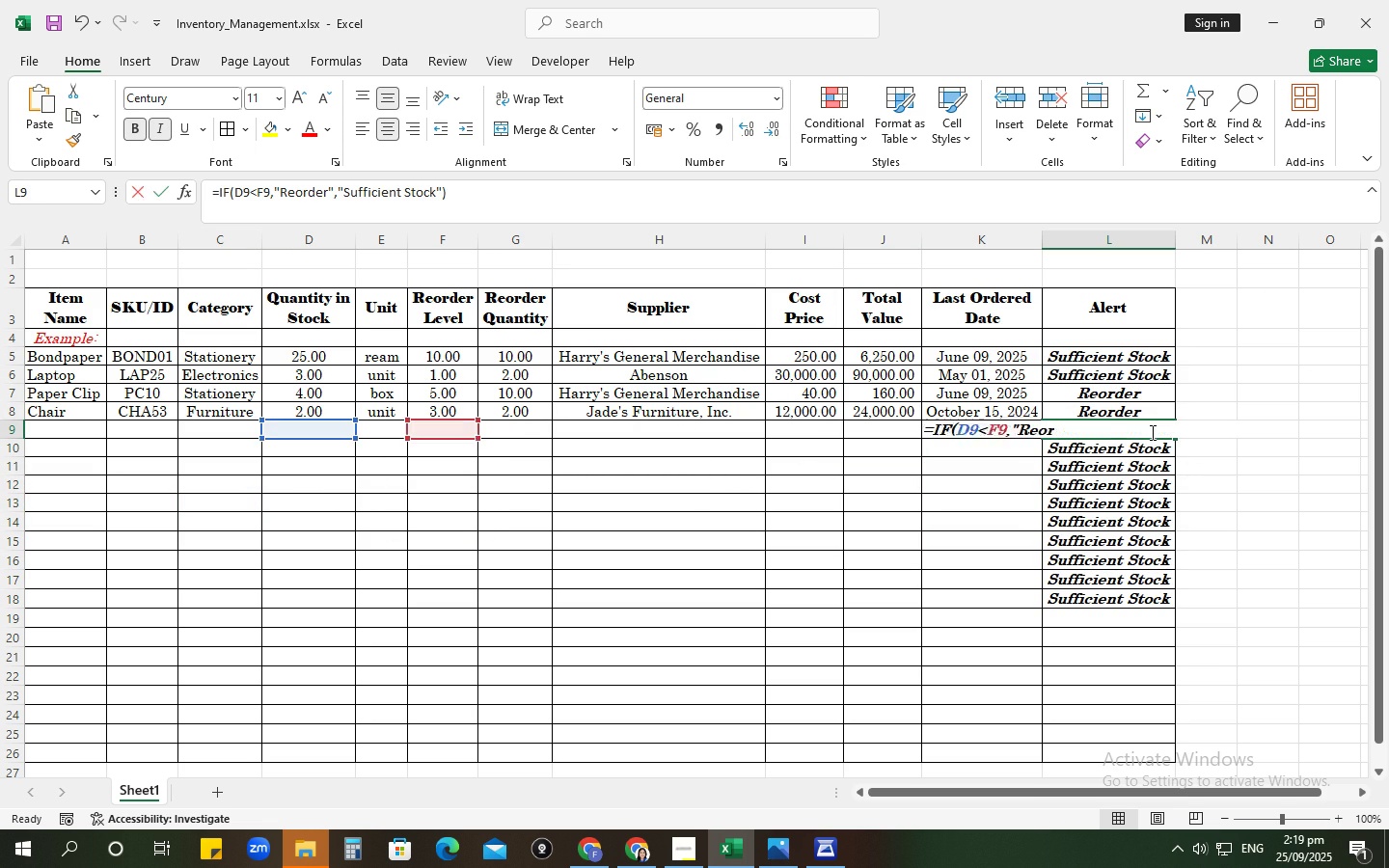 
key(Backspace)
 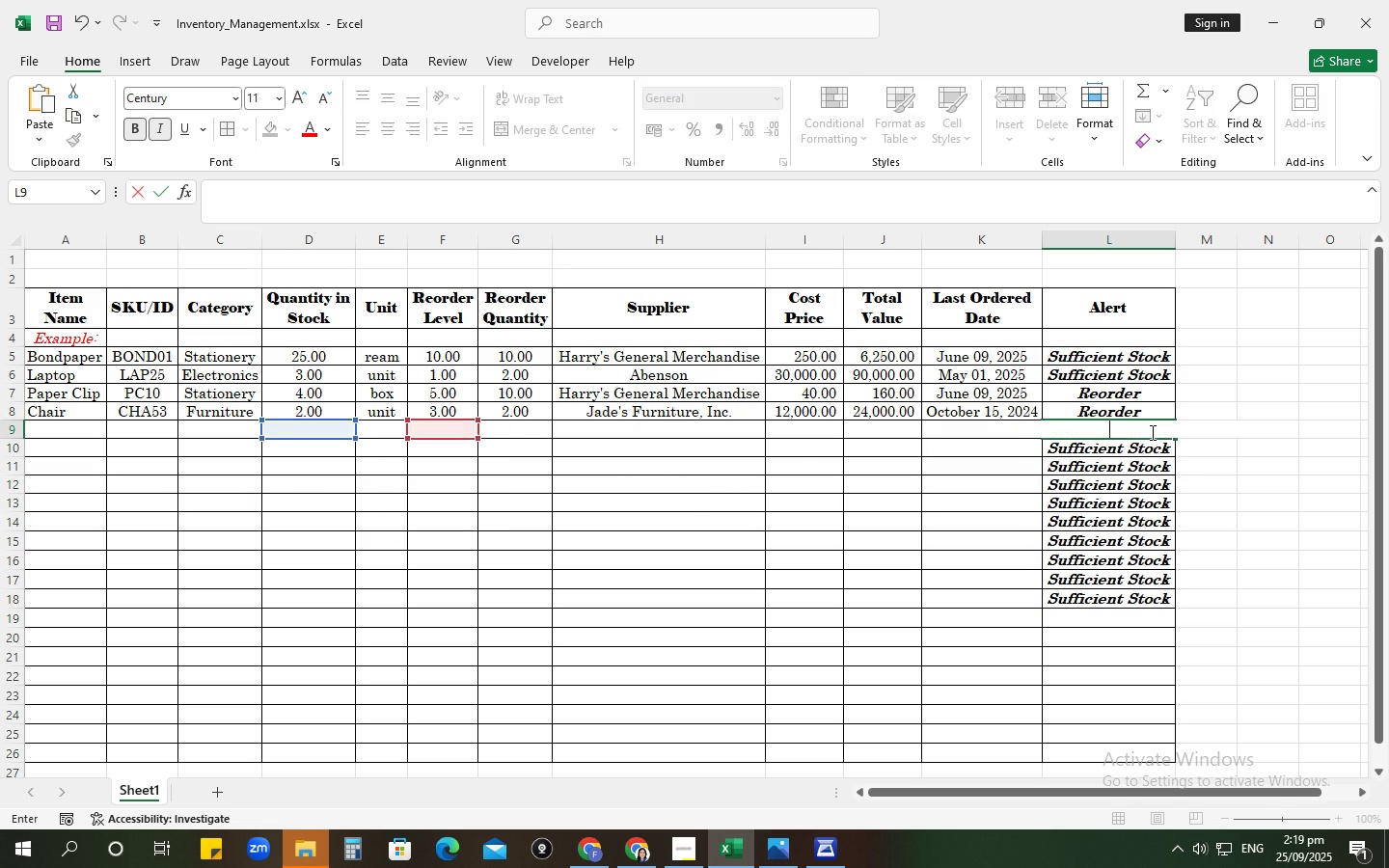 
key(Enter)
 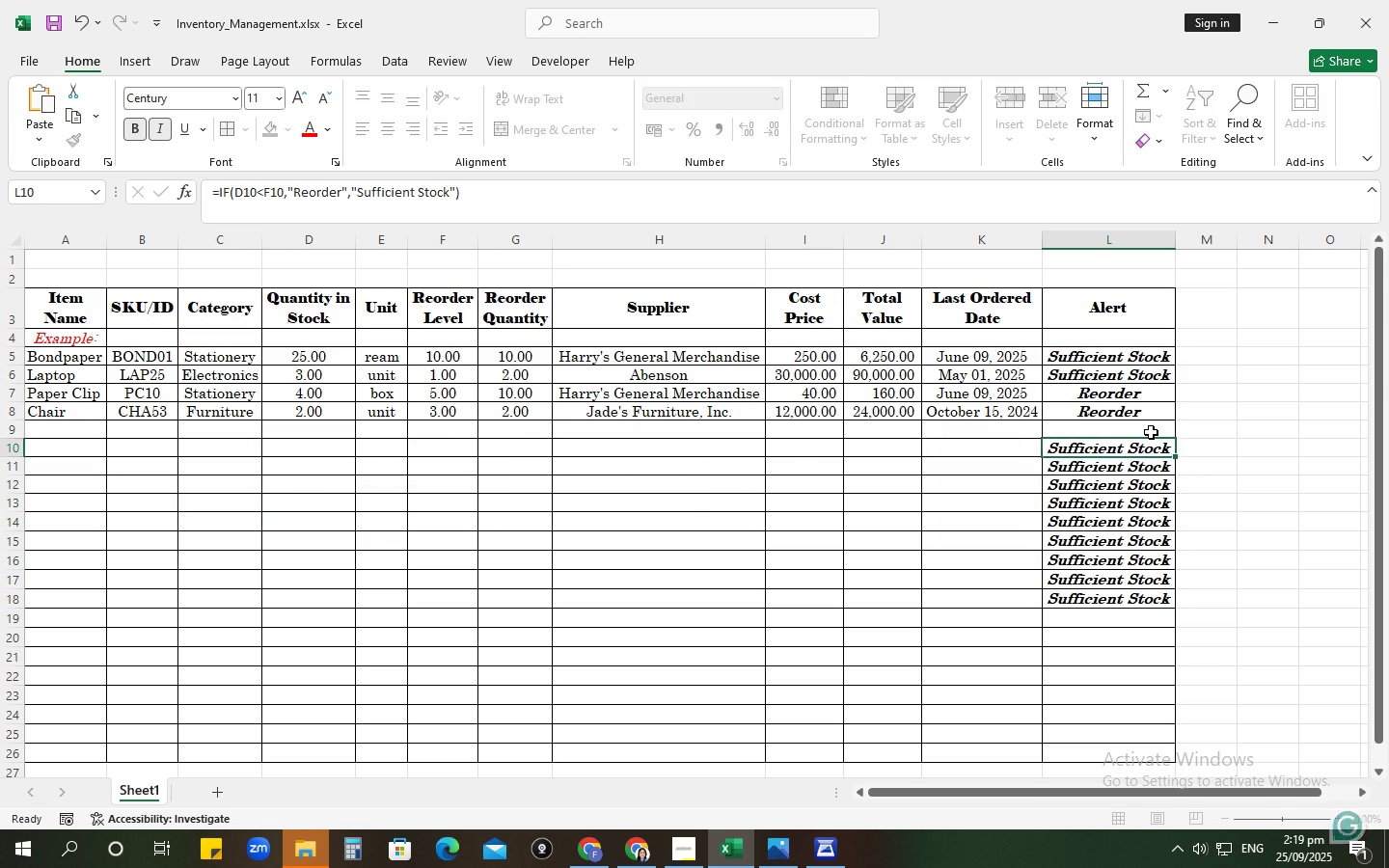 
key(Backspace)
 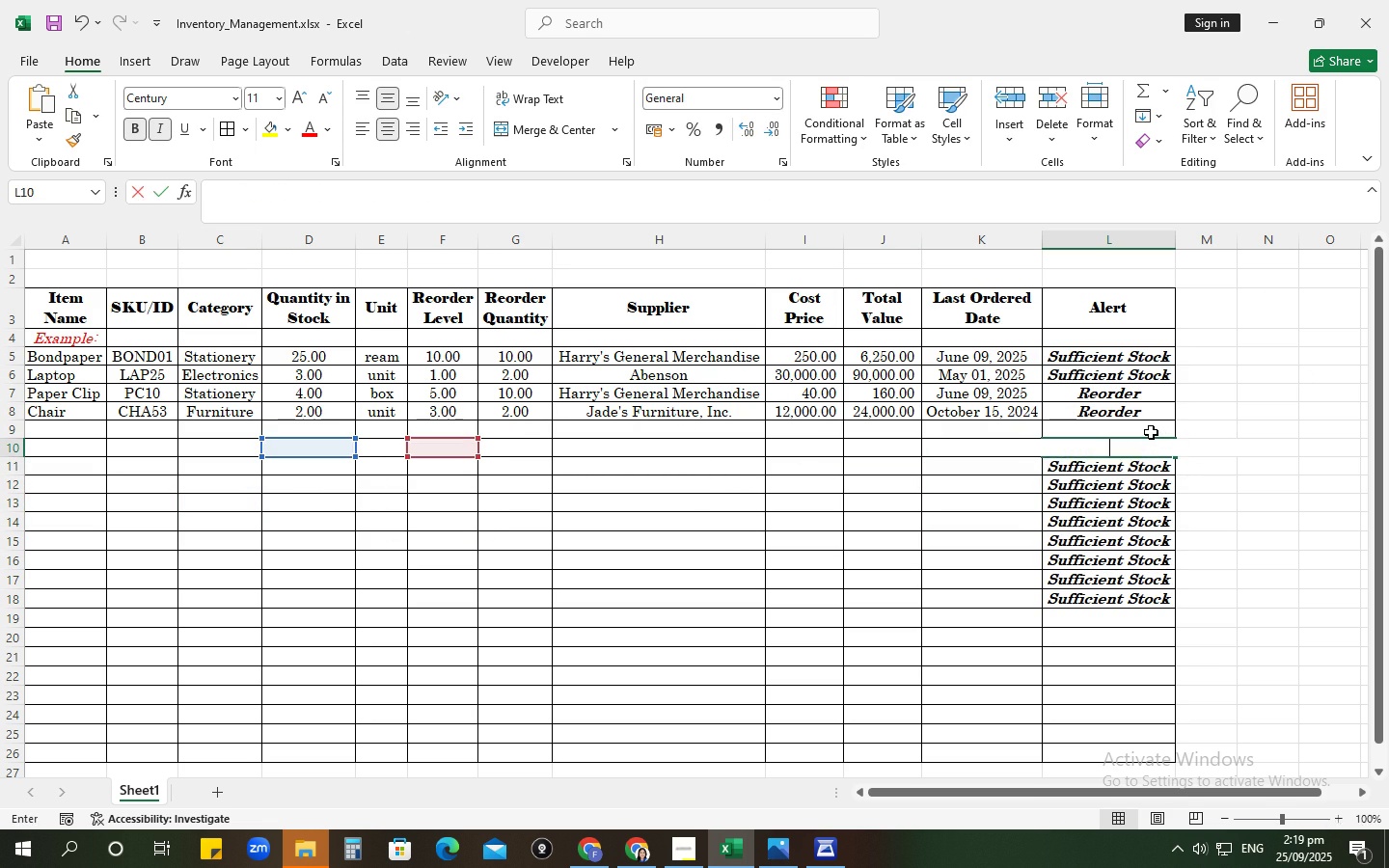 
key(Enter)
 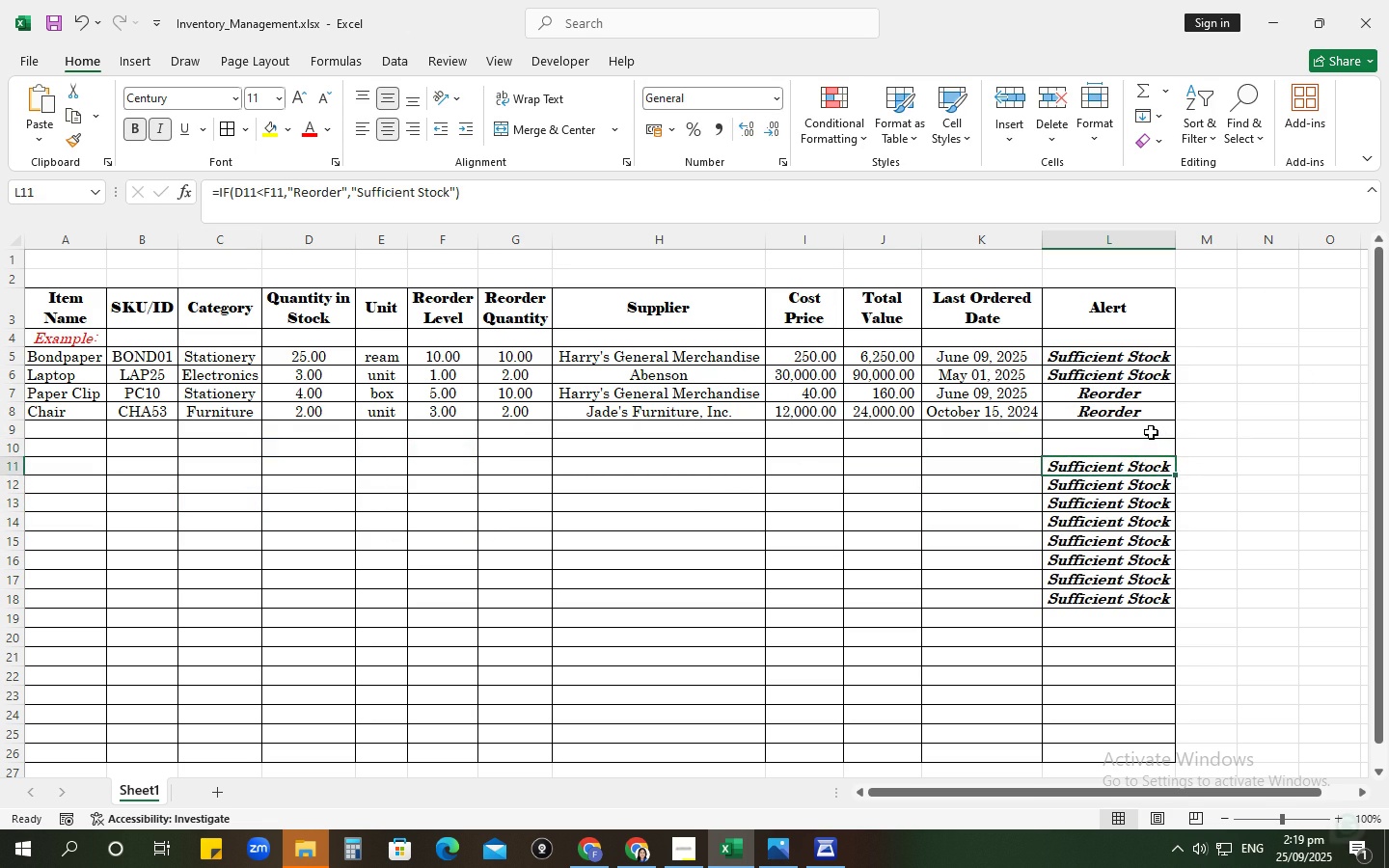 
key(Enter)
 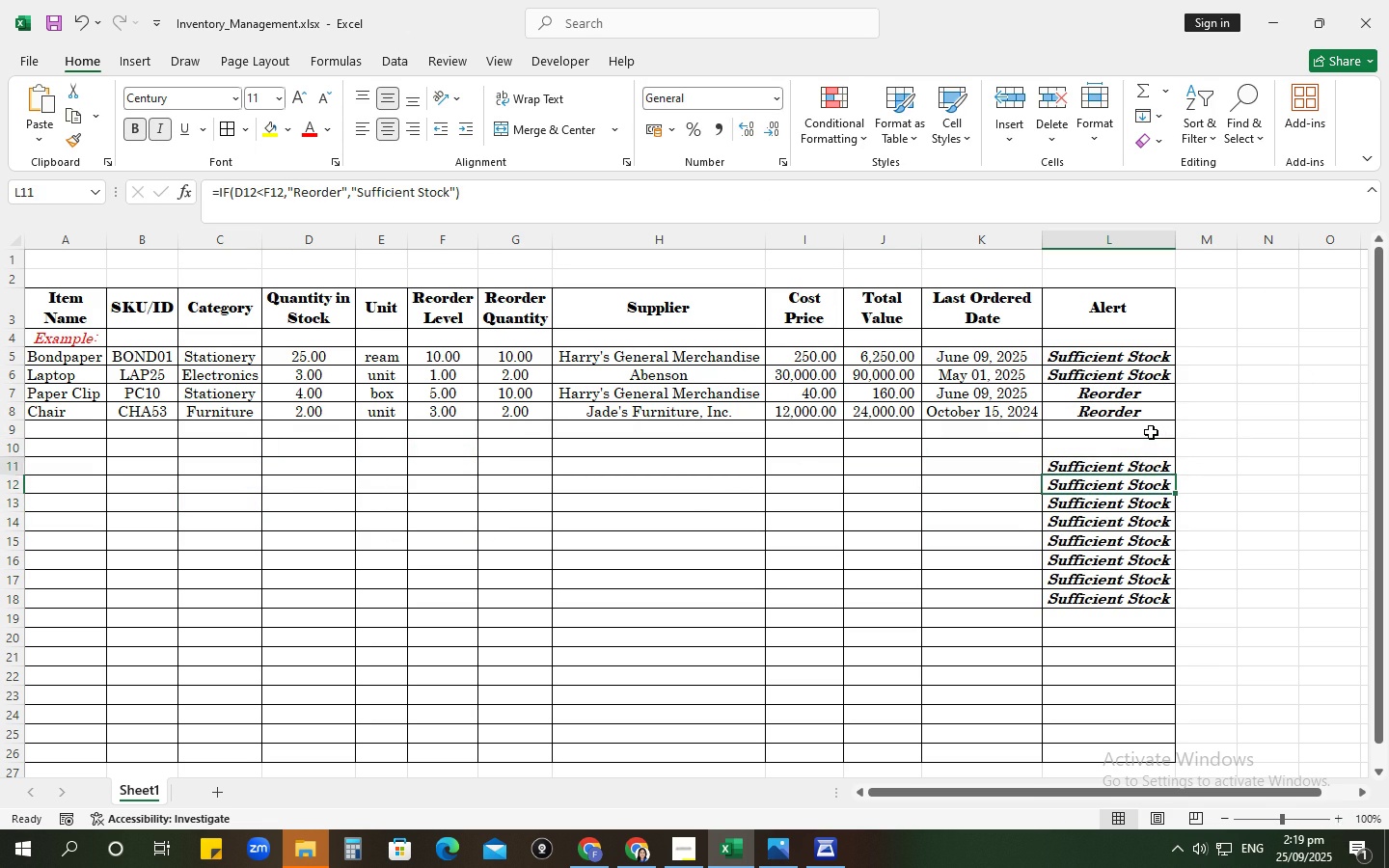 
key(ArrowUp)
 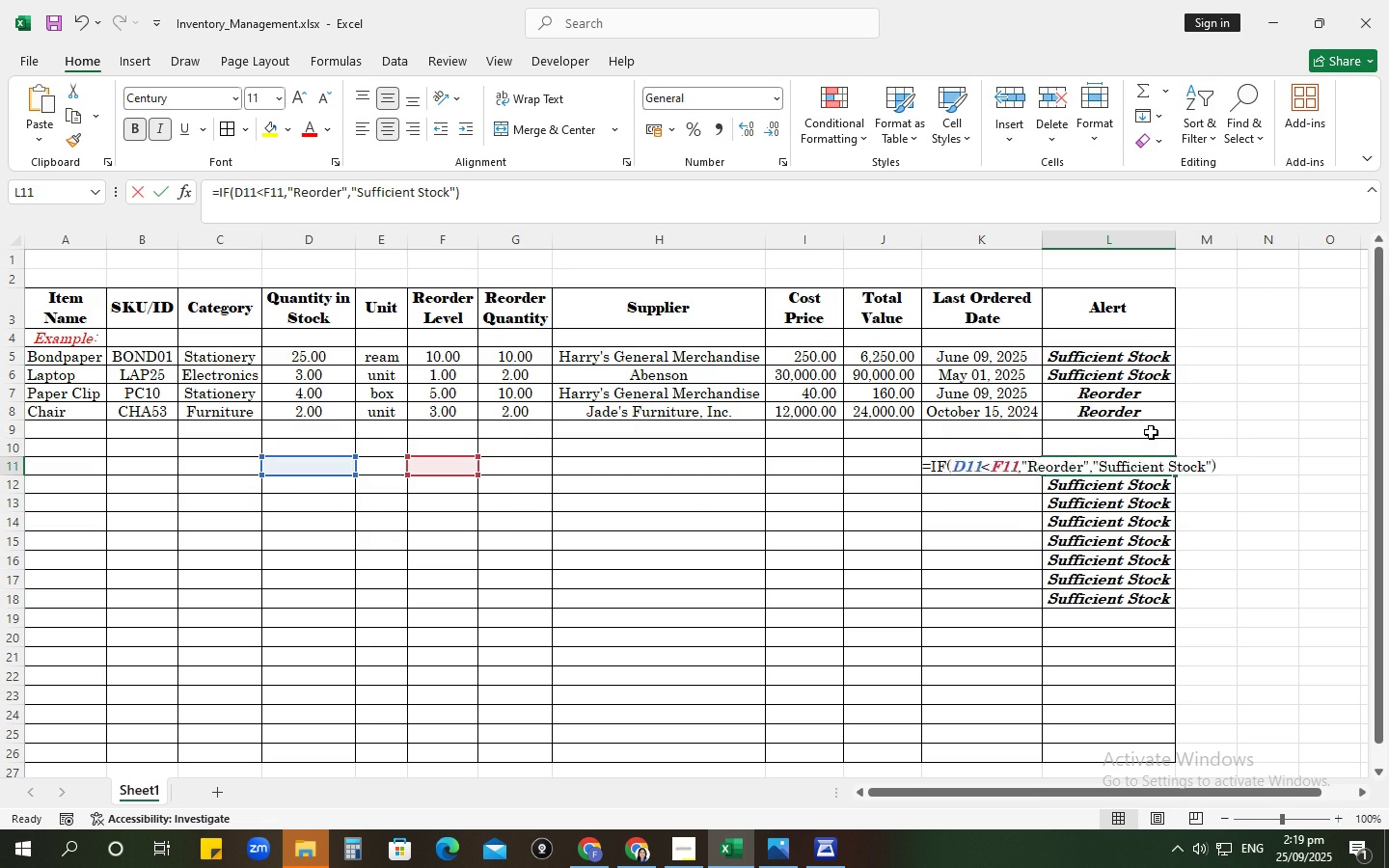 
key(Backspace)